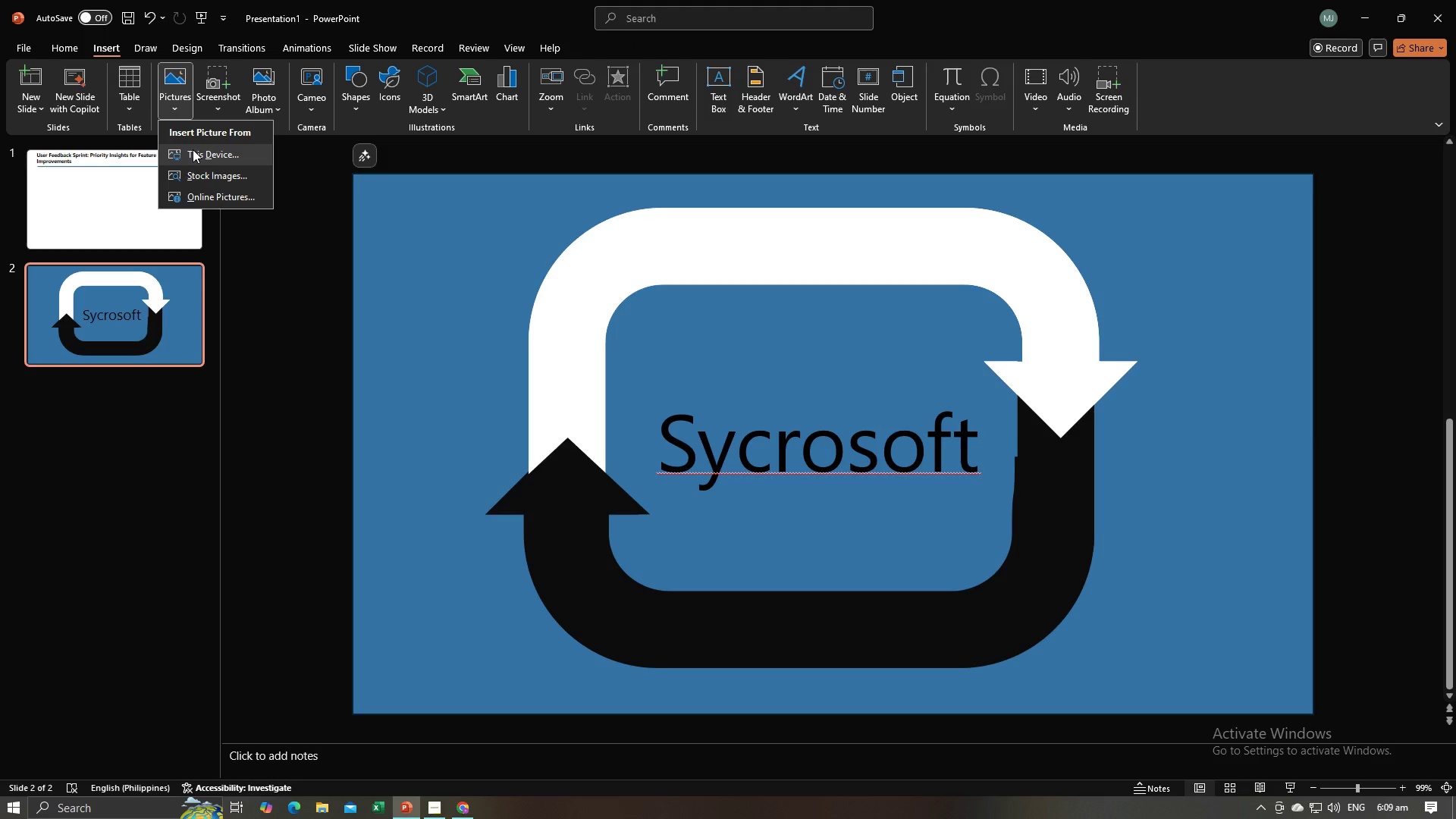 
left_click([193, 149])
 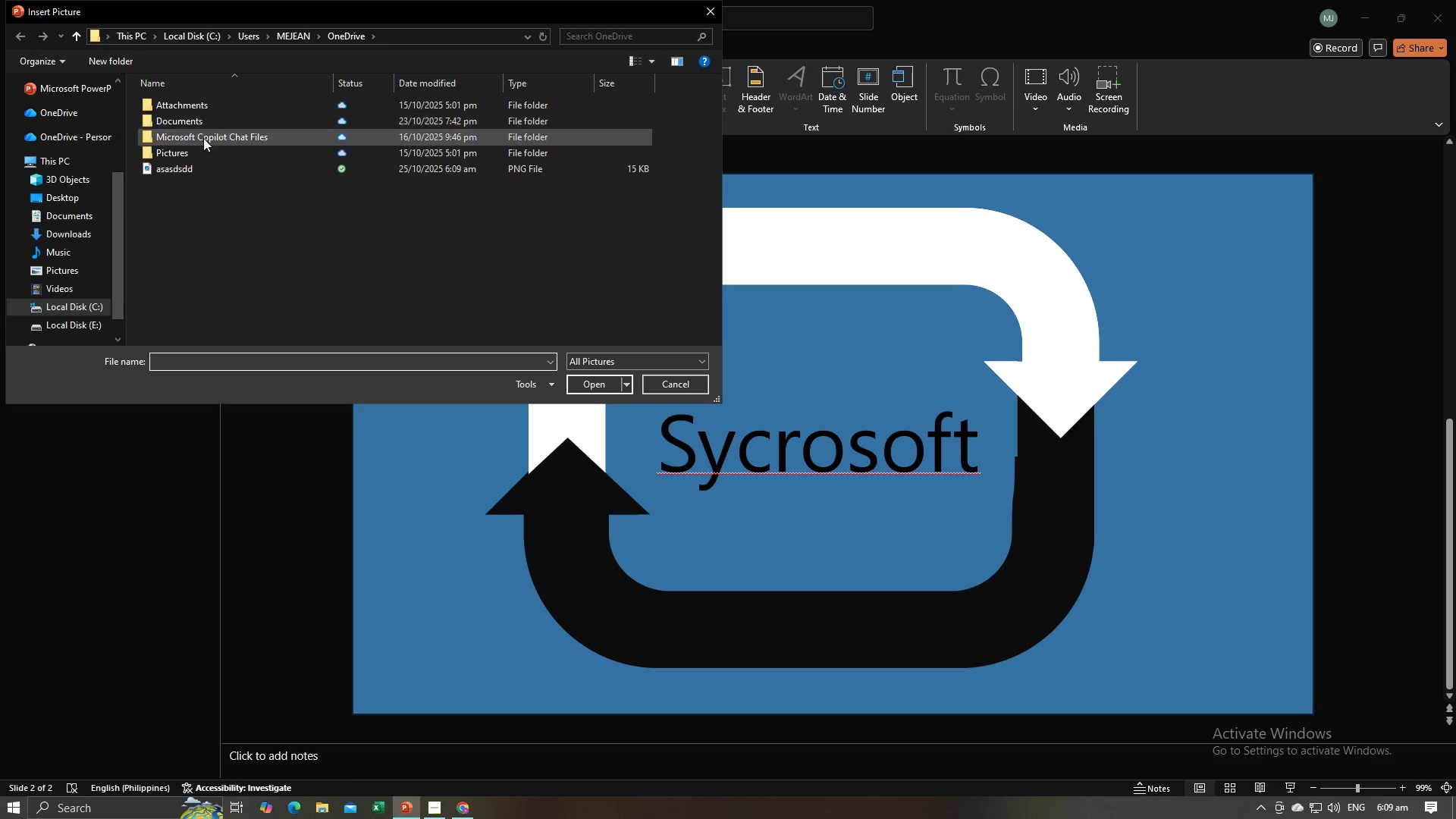 
left_click([188, 171])
 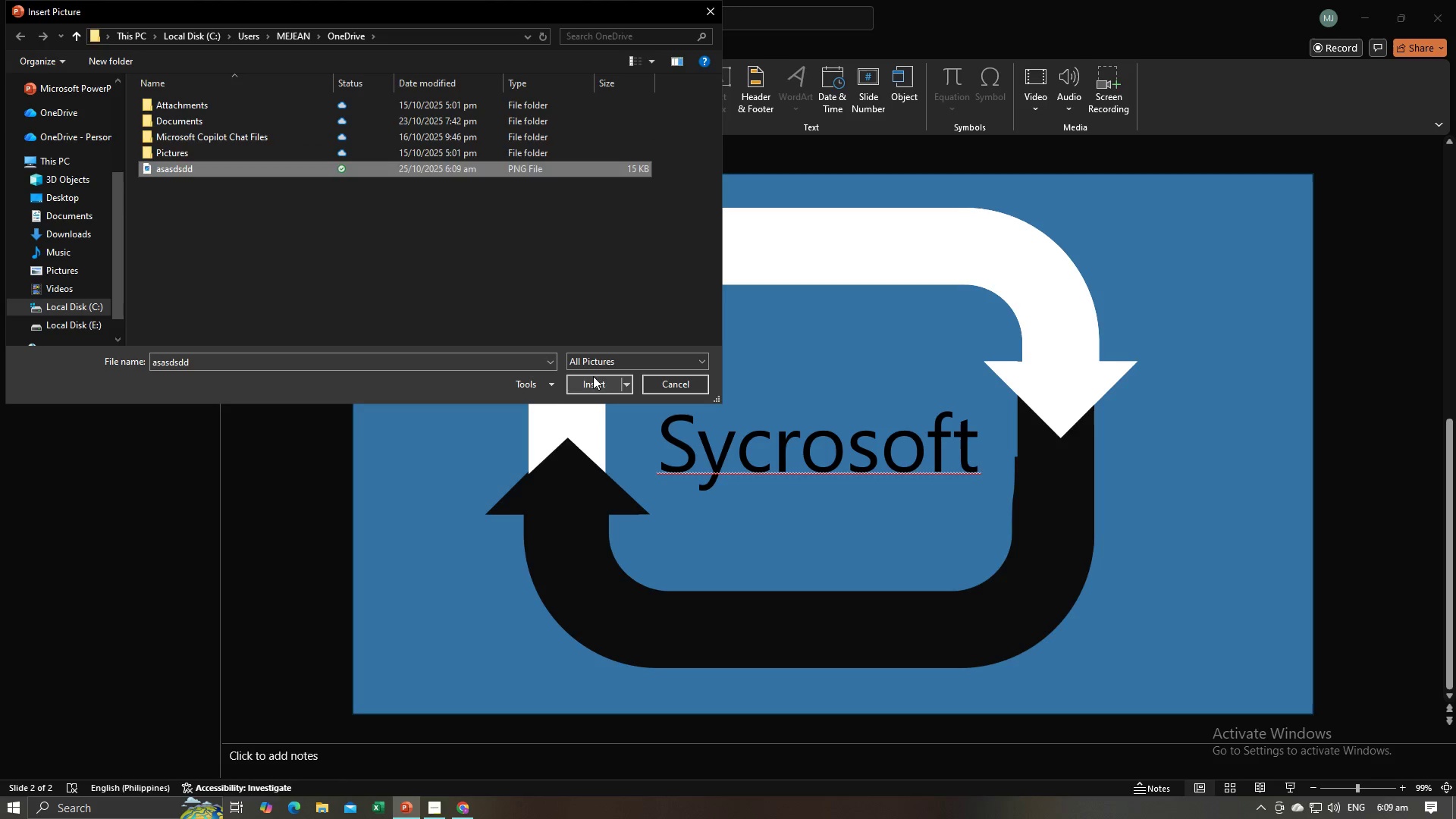 
left_click([593, 384])
 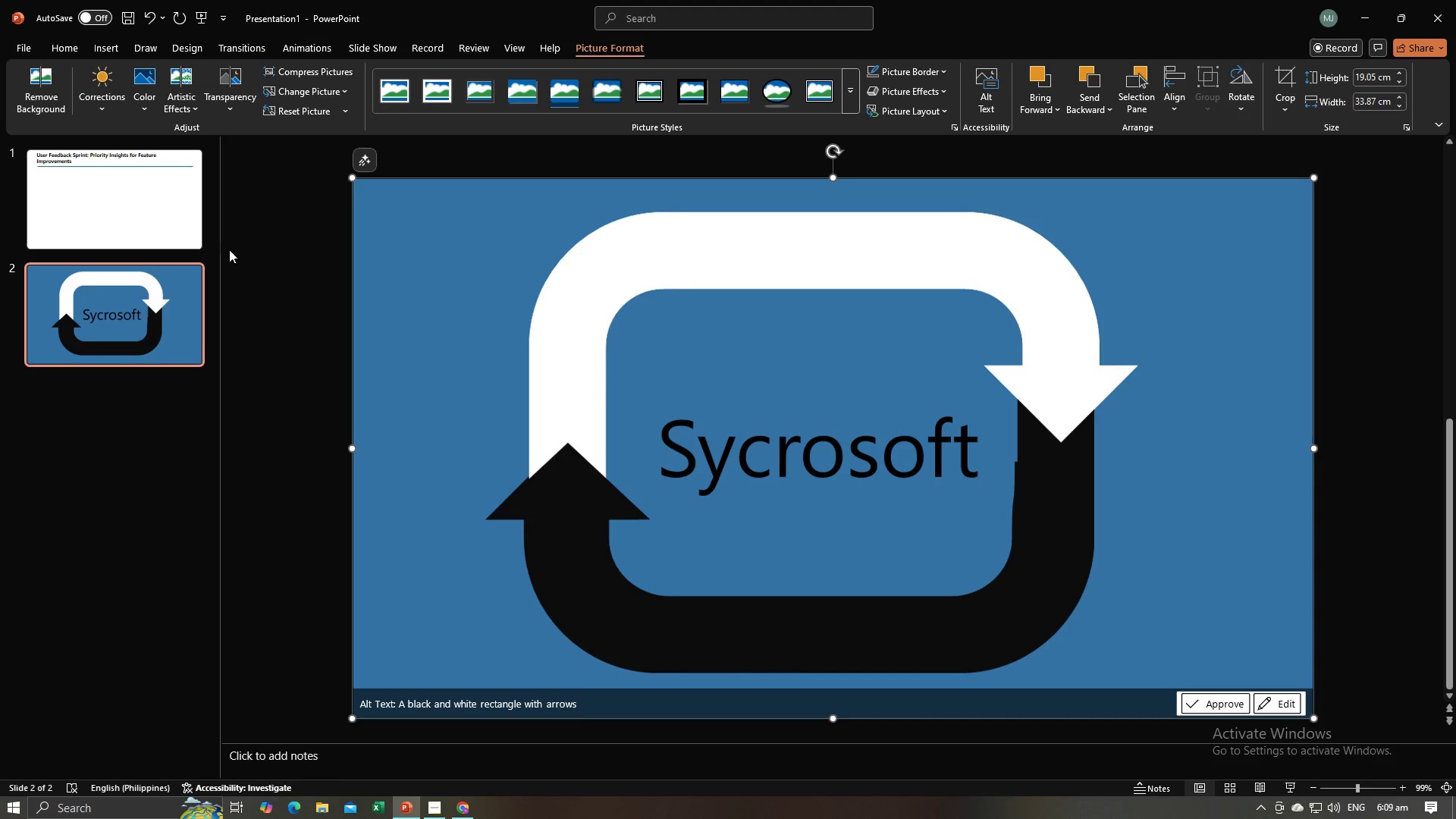 
left_click_drag(start_coordinate=[369, 318], to_coordinate=[339, 334])
 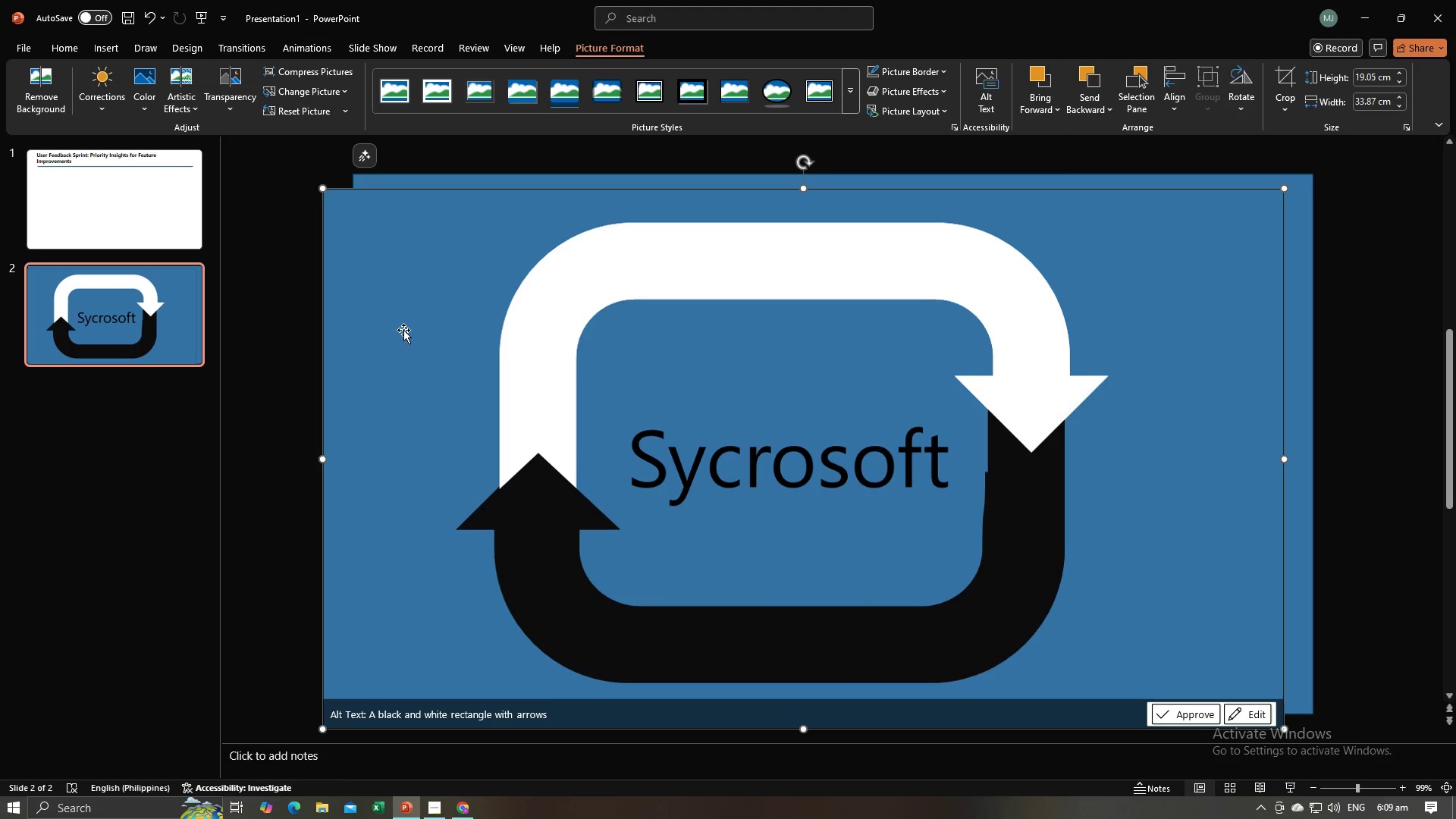 
left_click_drag(start_coordinate=[402, 331], to_coordinate=[383, 333])
 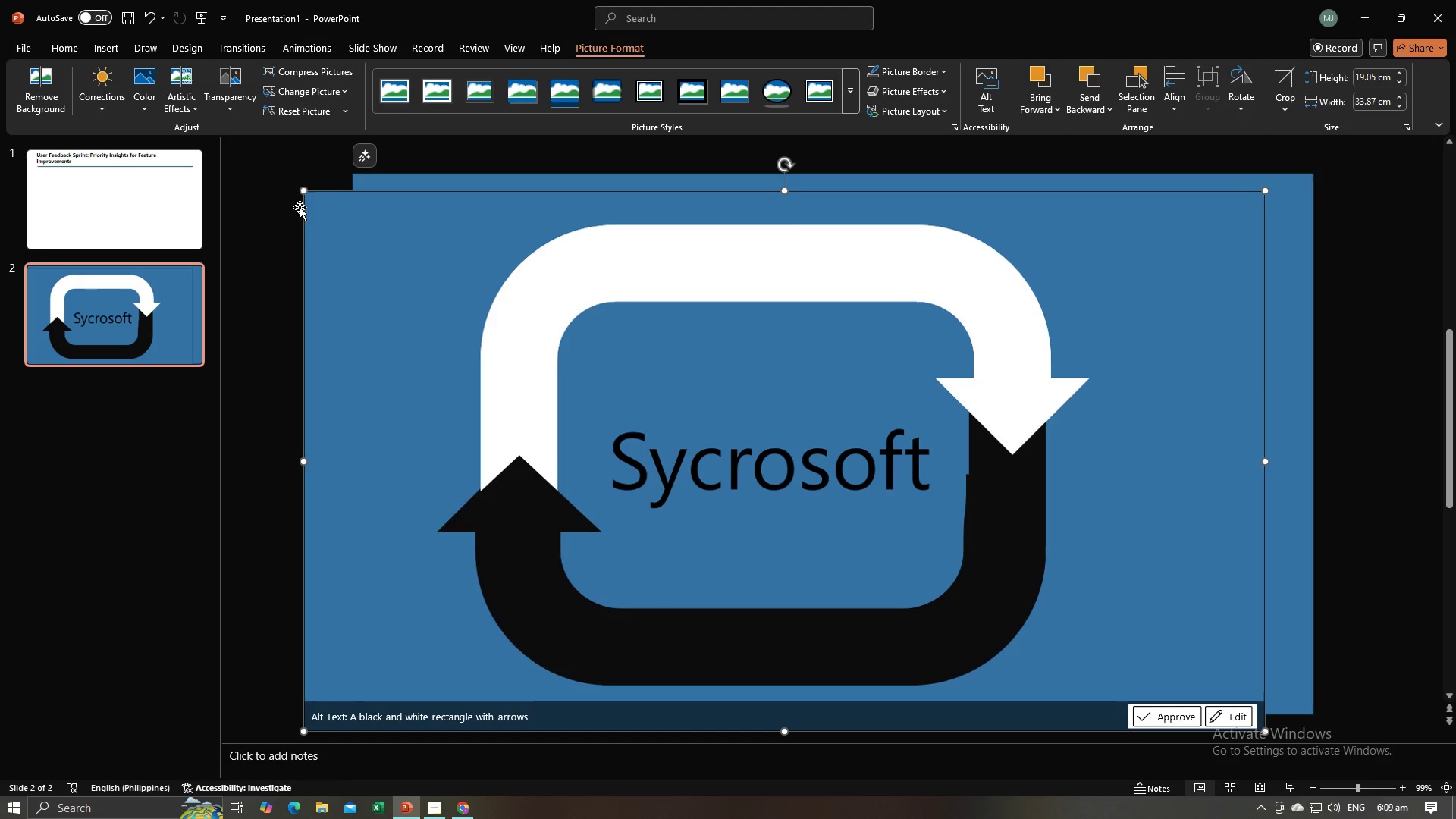 
left_click_drag(start_coordinate=[303, 192], to_coordinate=[823, 459])
 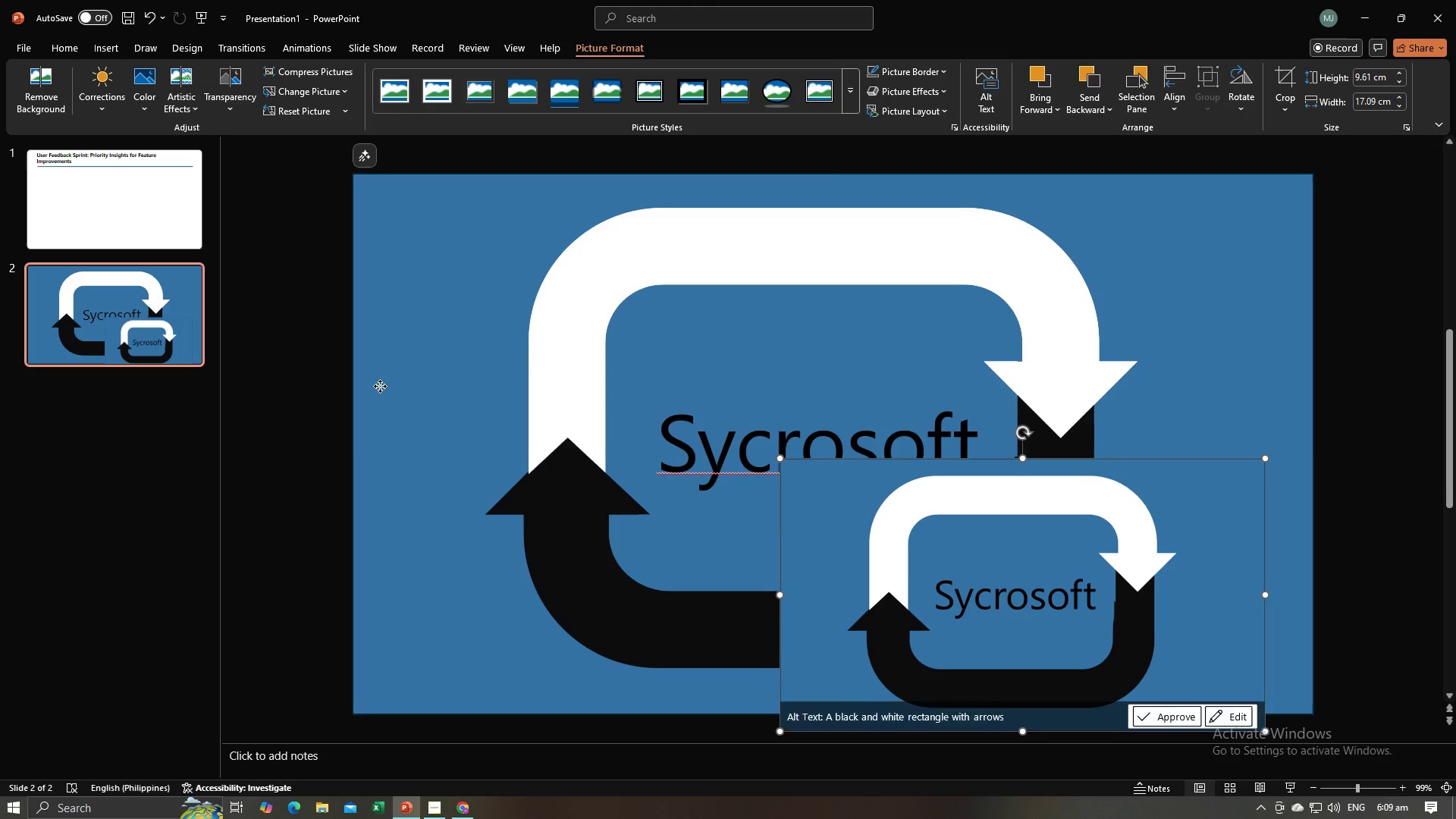 
left_click([380, 386])
 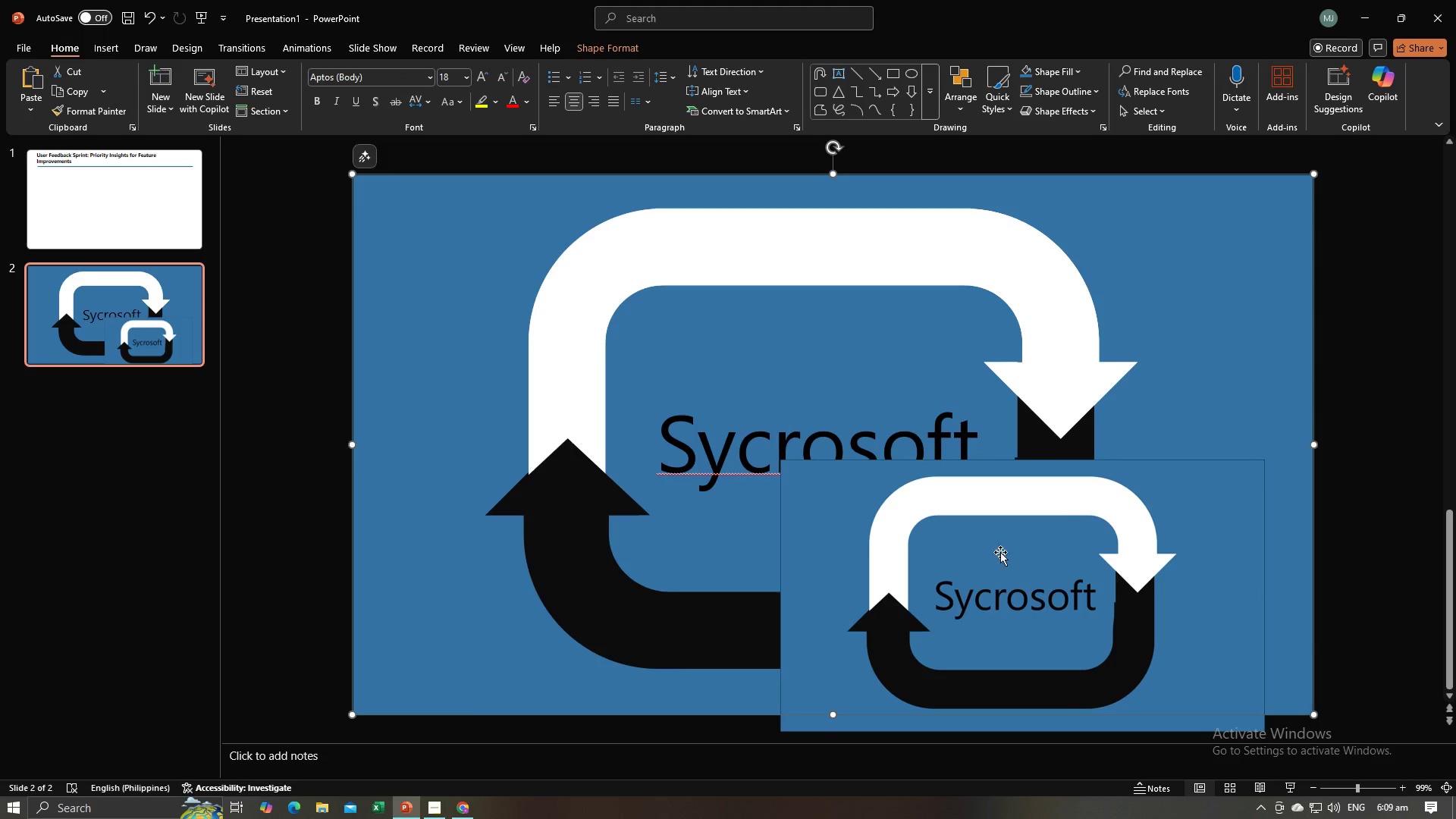 
left_click_drag(start_coordinate=[860, 553], to_coordinate=[494, 415])
 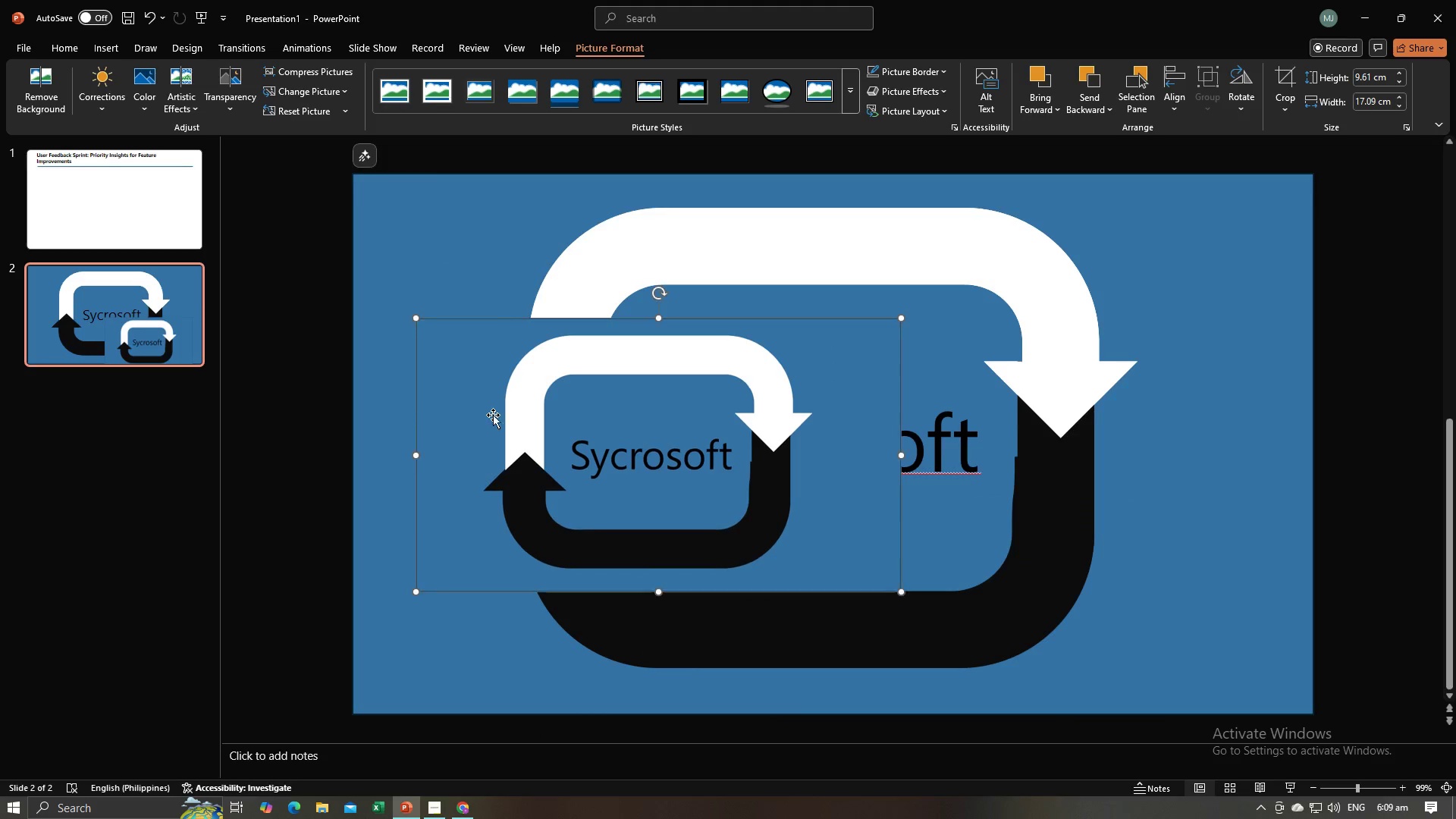 
hold_key(key=ControlLeft, duration=0.4)
 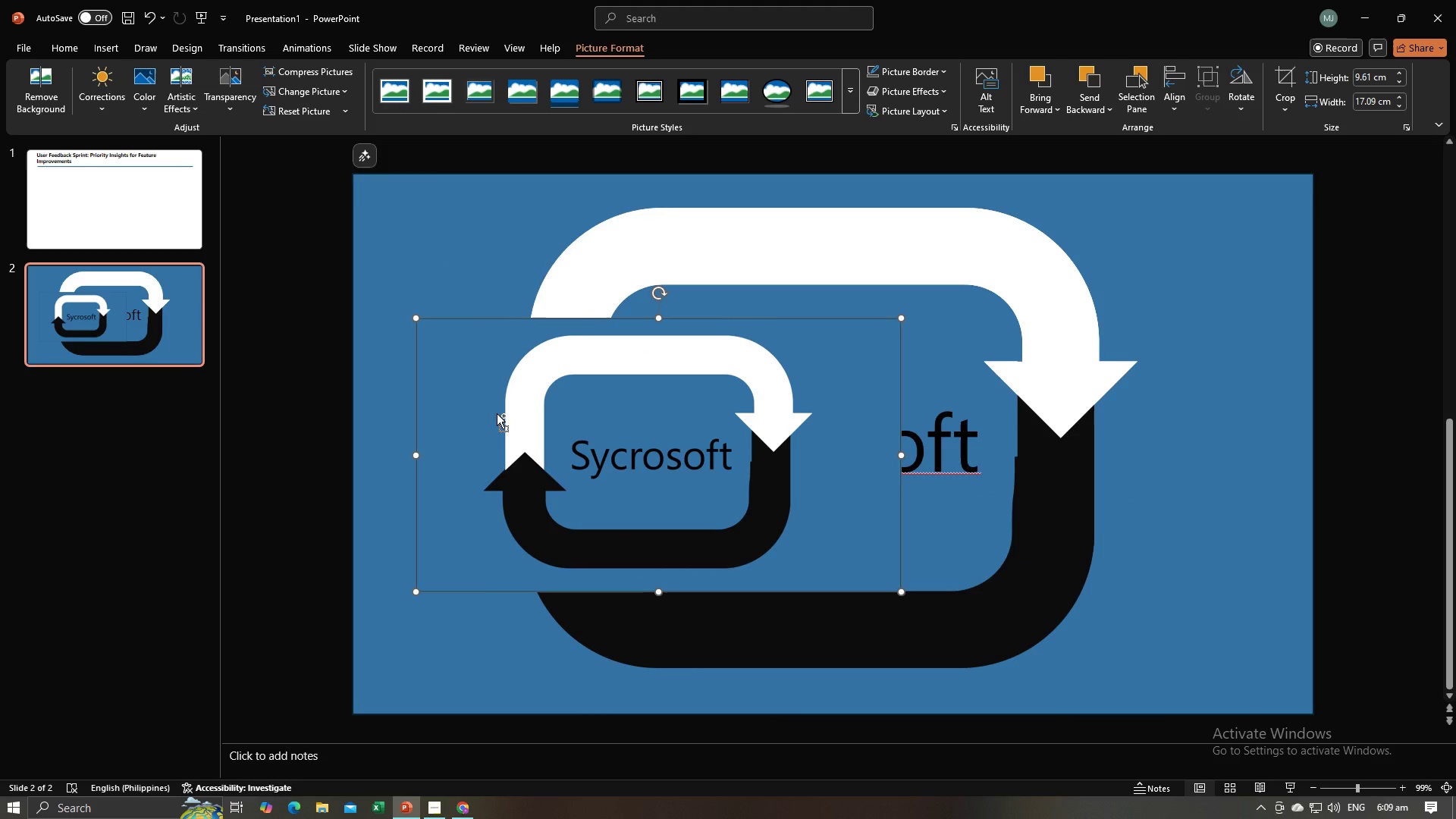 
key(Control+C)
 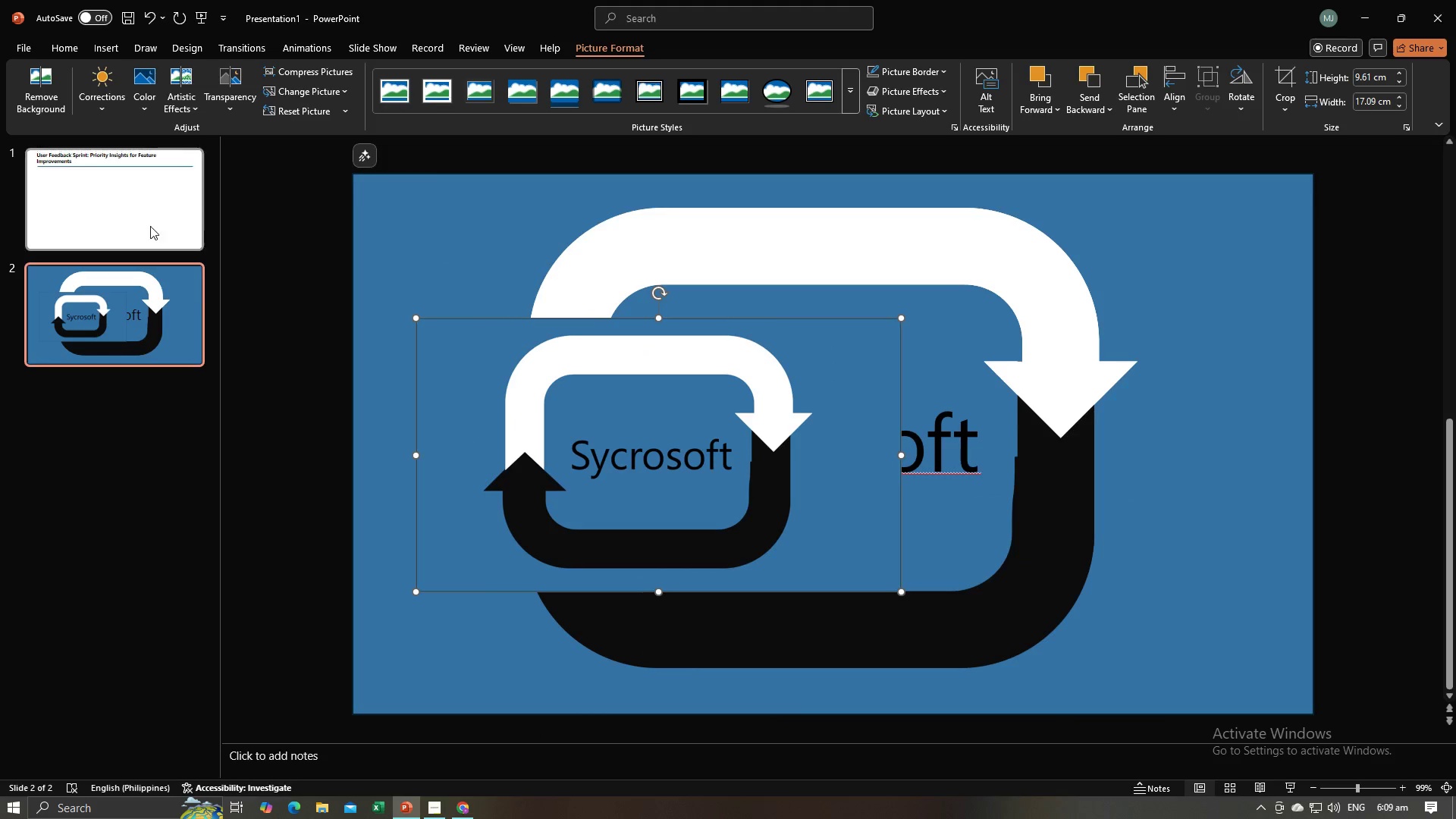 
left_click([135, 215])
 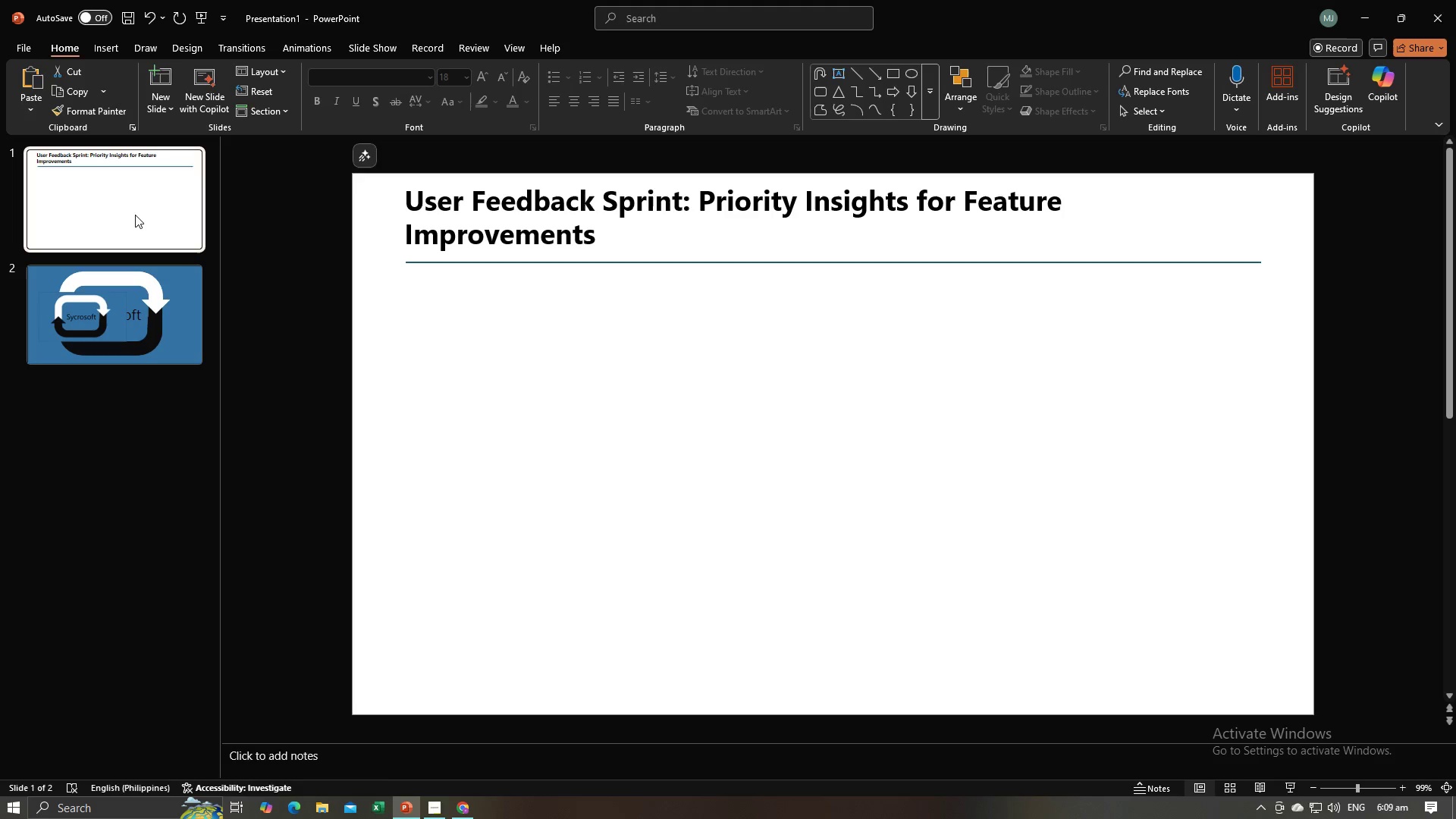 
key(Control+V)
 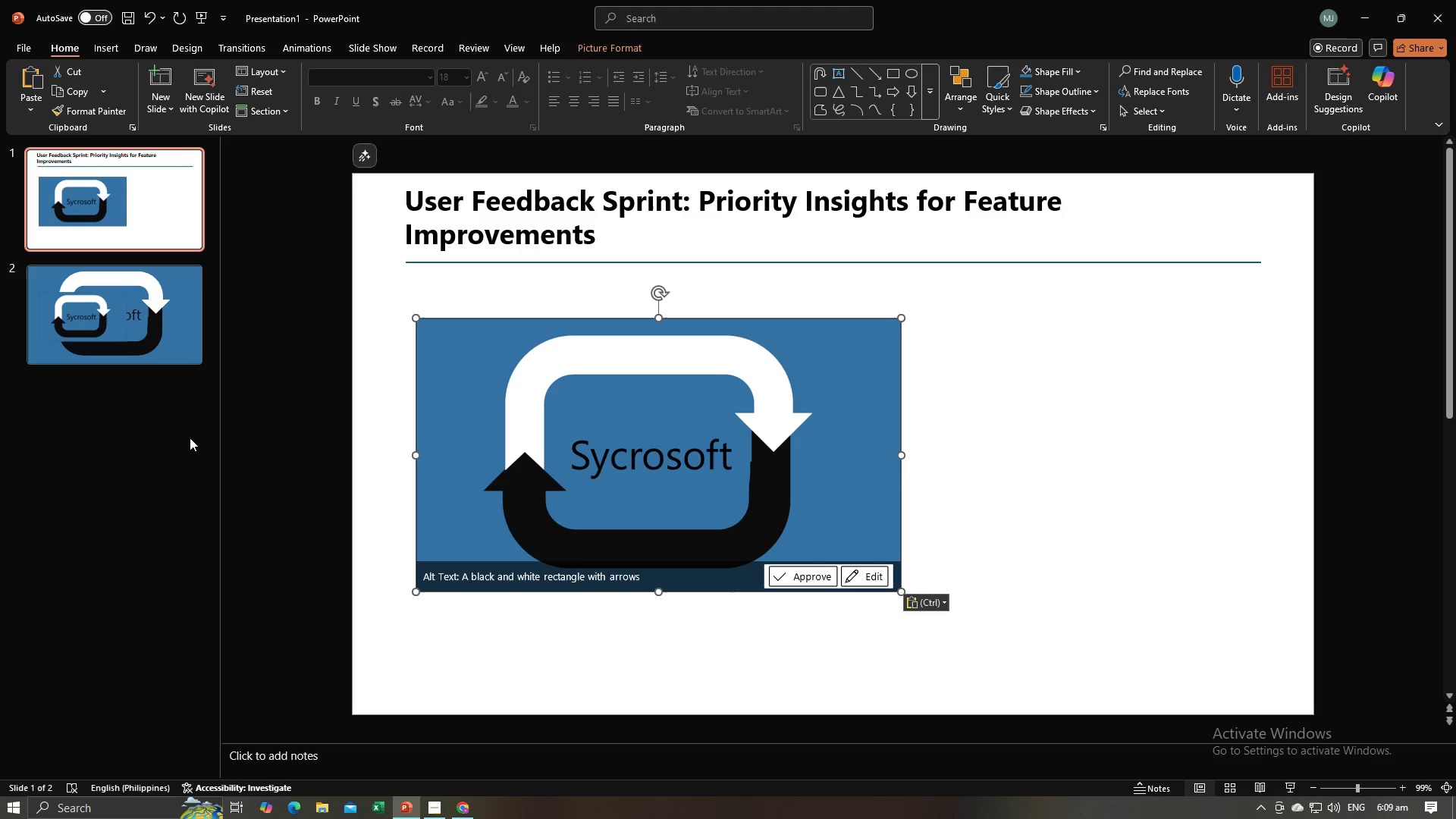 
left_click([116, 302])
 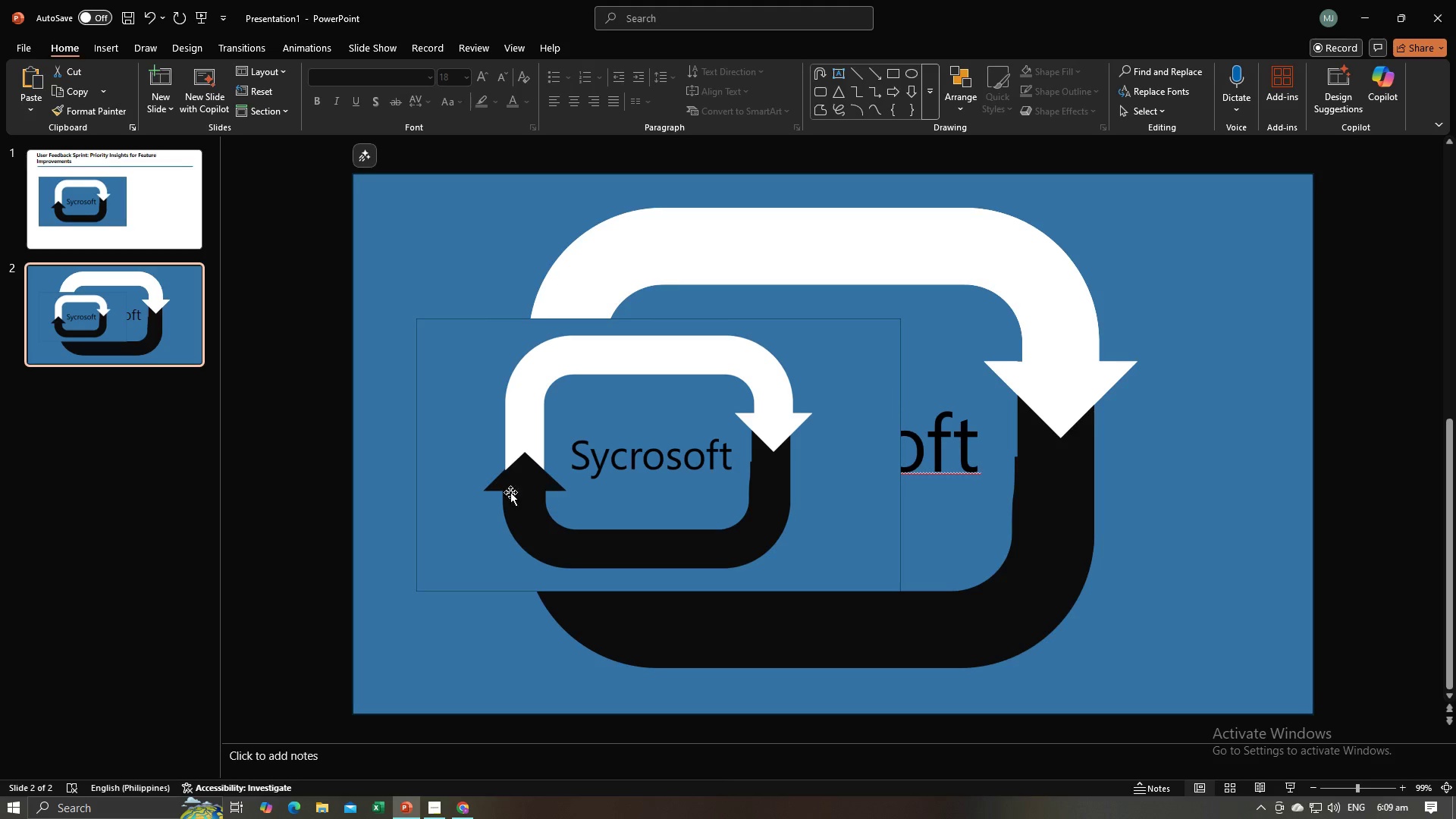 
left_click([499, 490])
 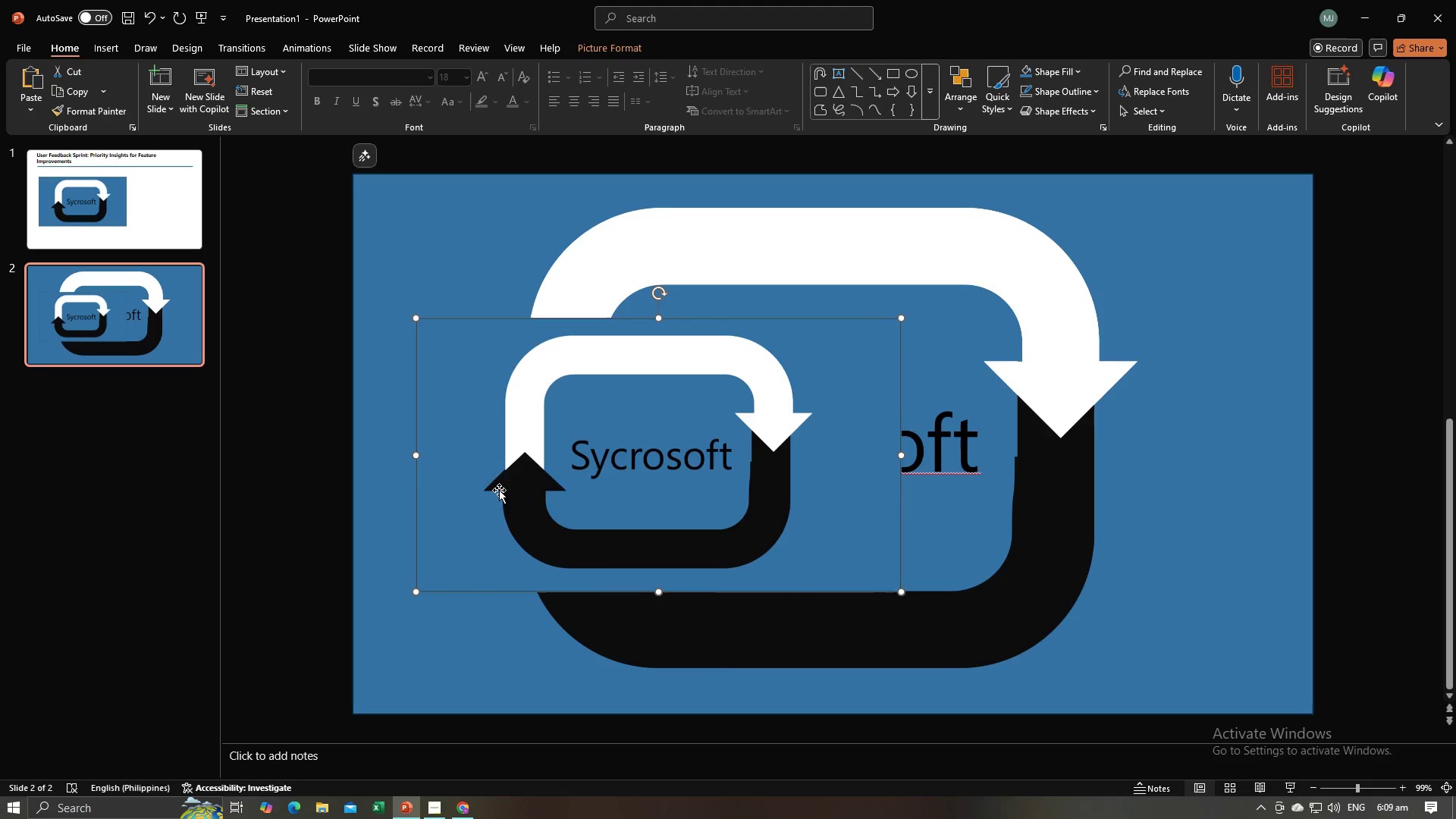 
key(Backspace)
 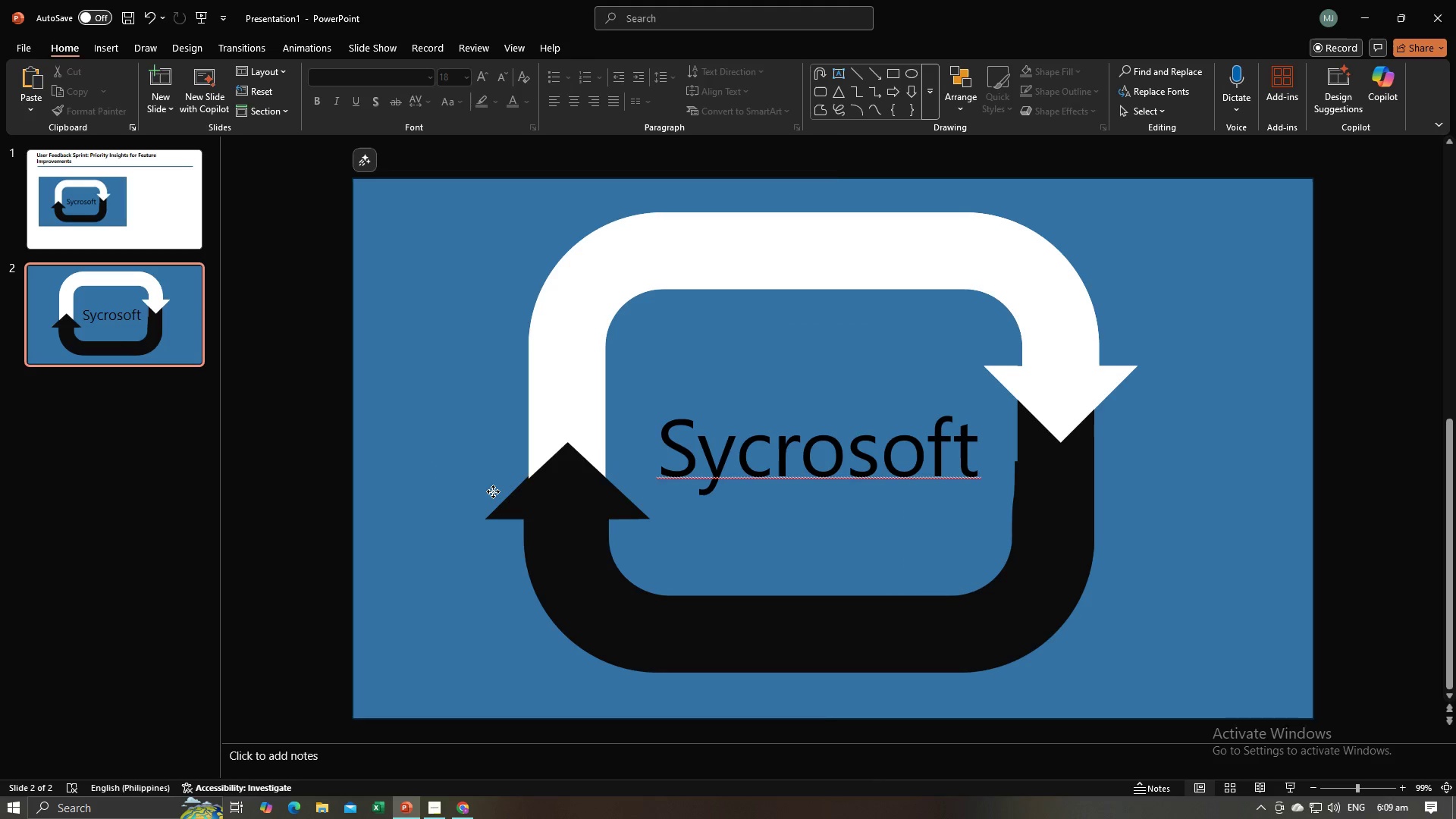 
left_click([493, 491])